 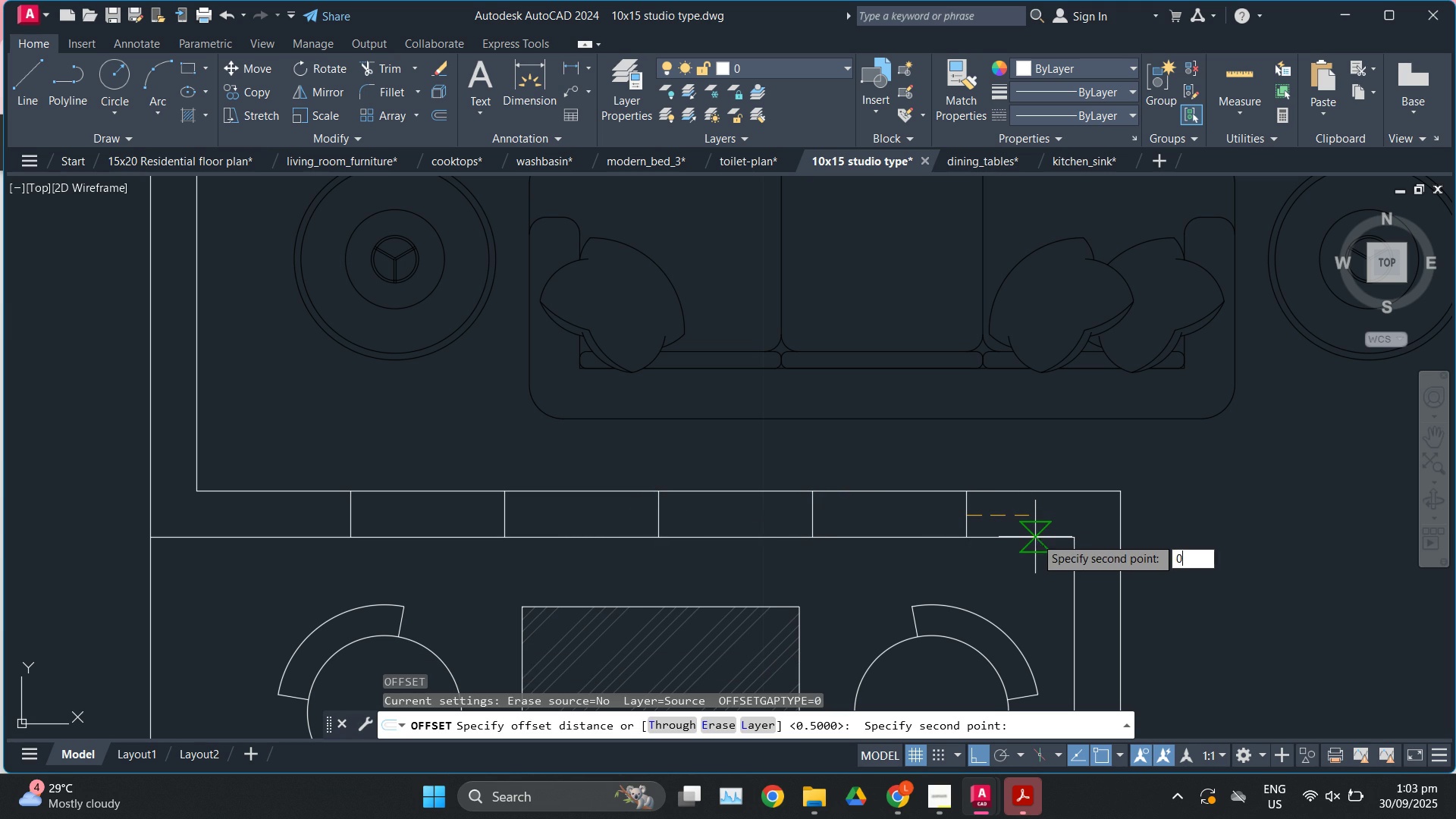 
key(NumpadDecimal)
 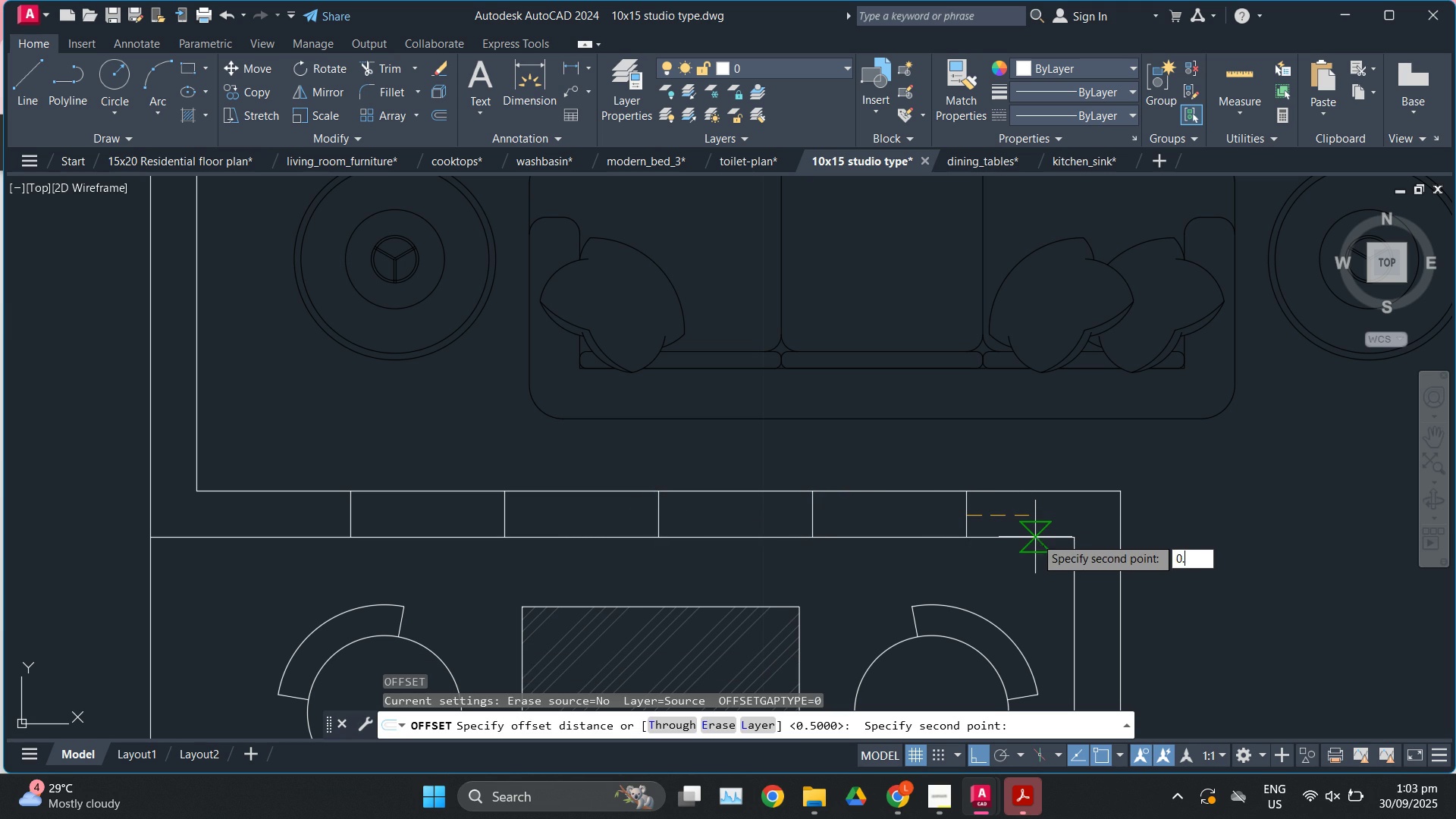 
key(Numpad0)
 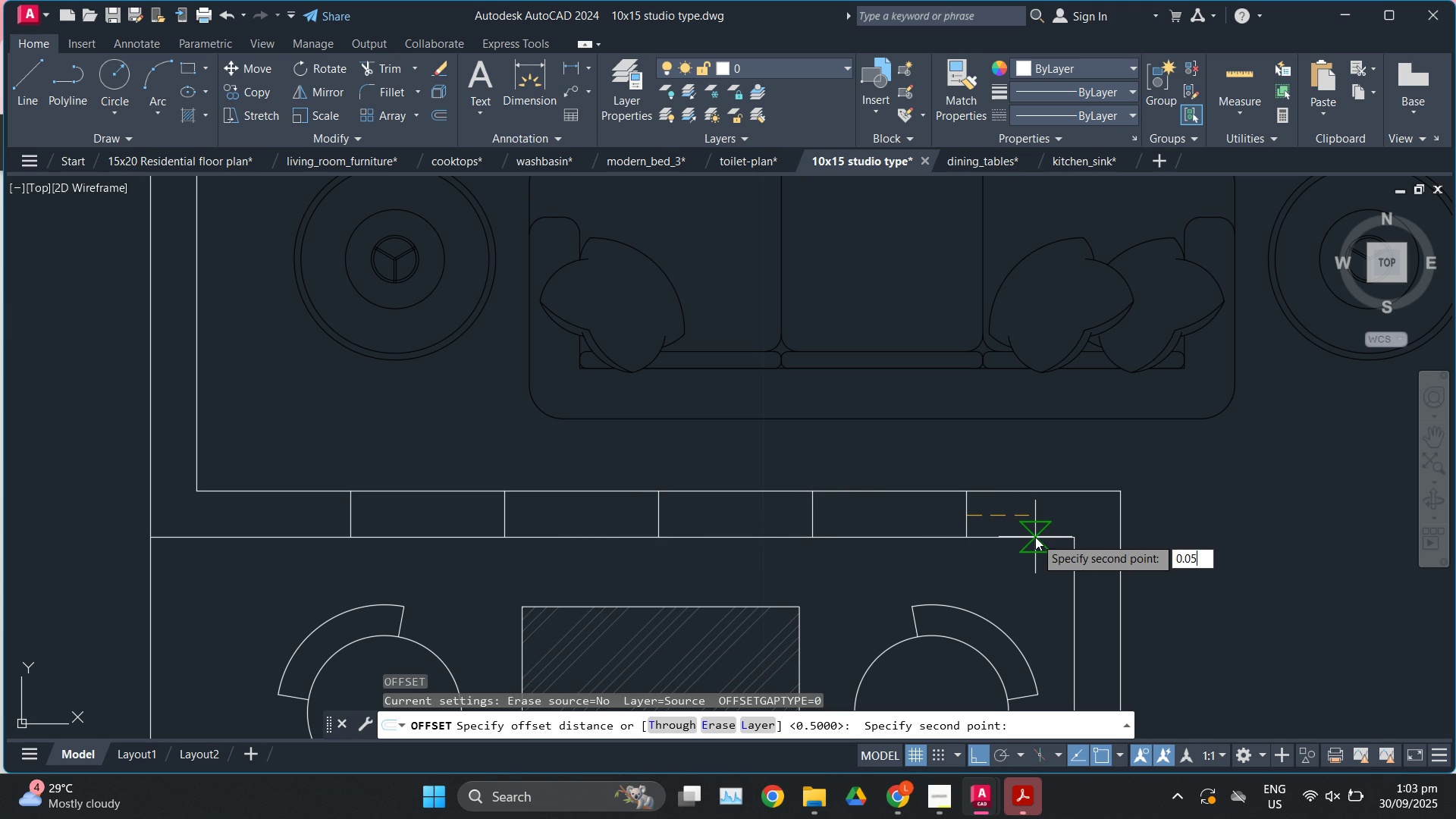 
key(Numpad5)
 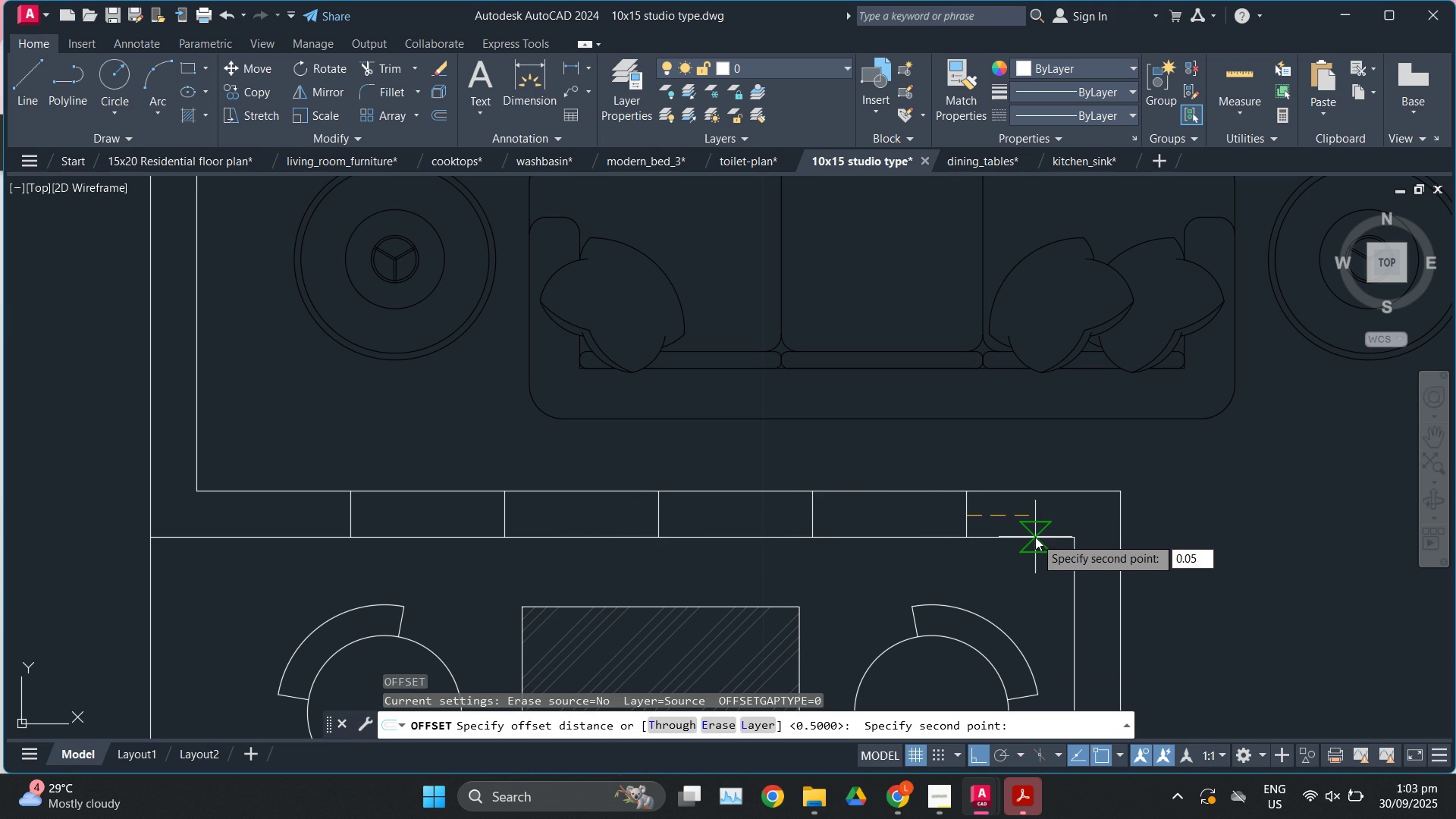 
key(Enter)
 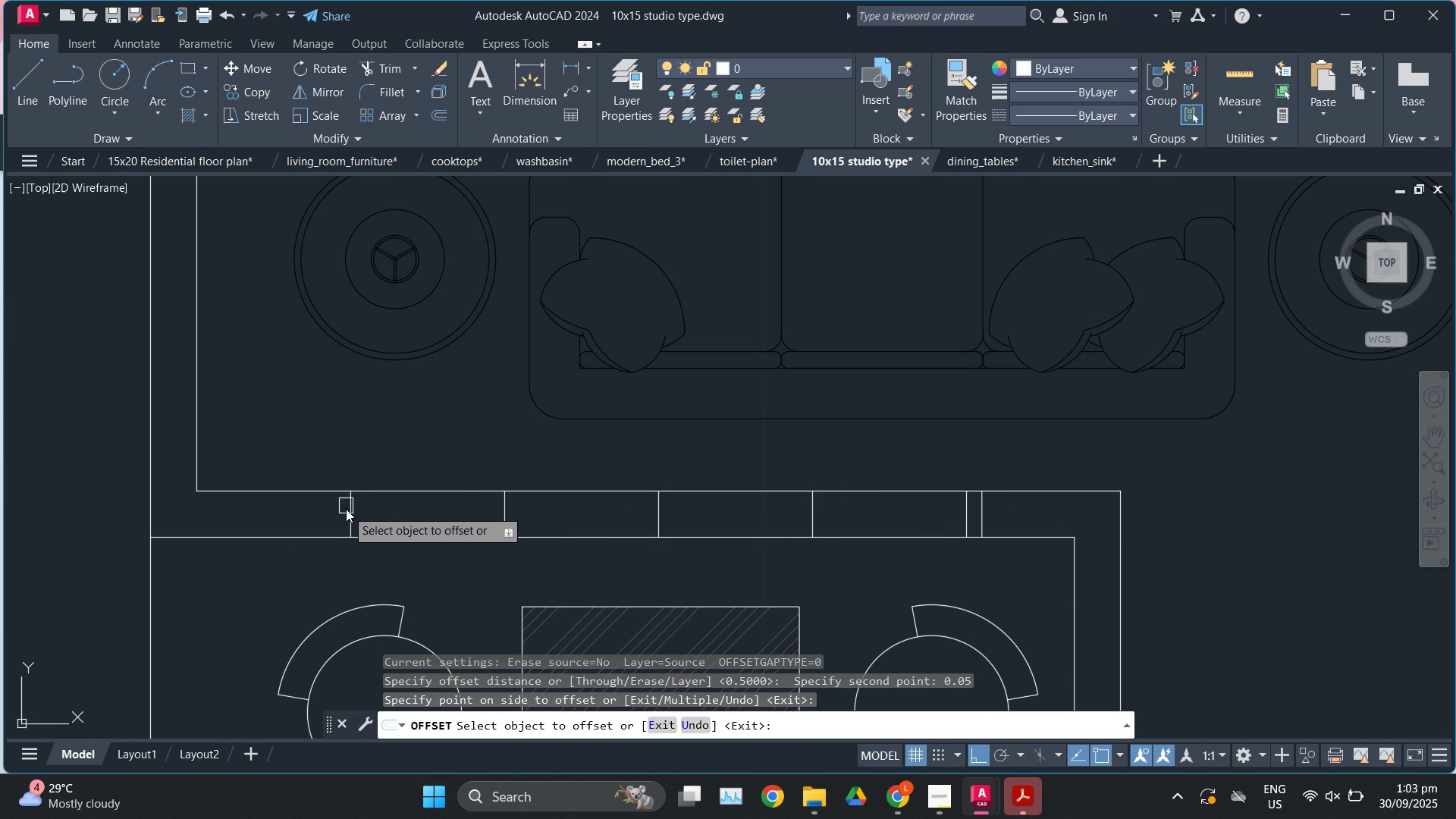 
double_click([274, 525])
 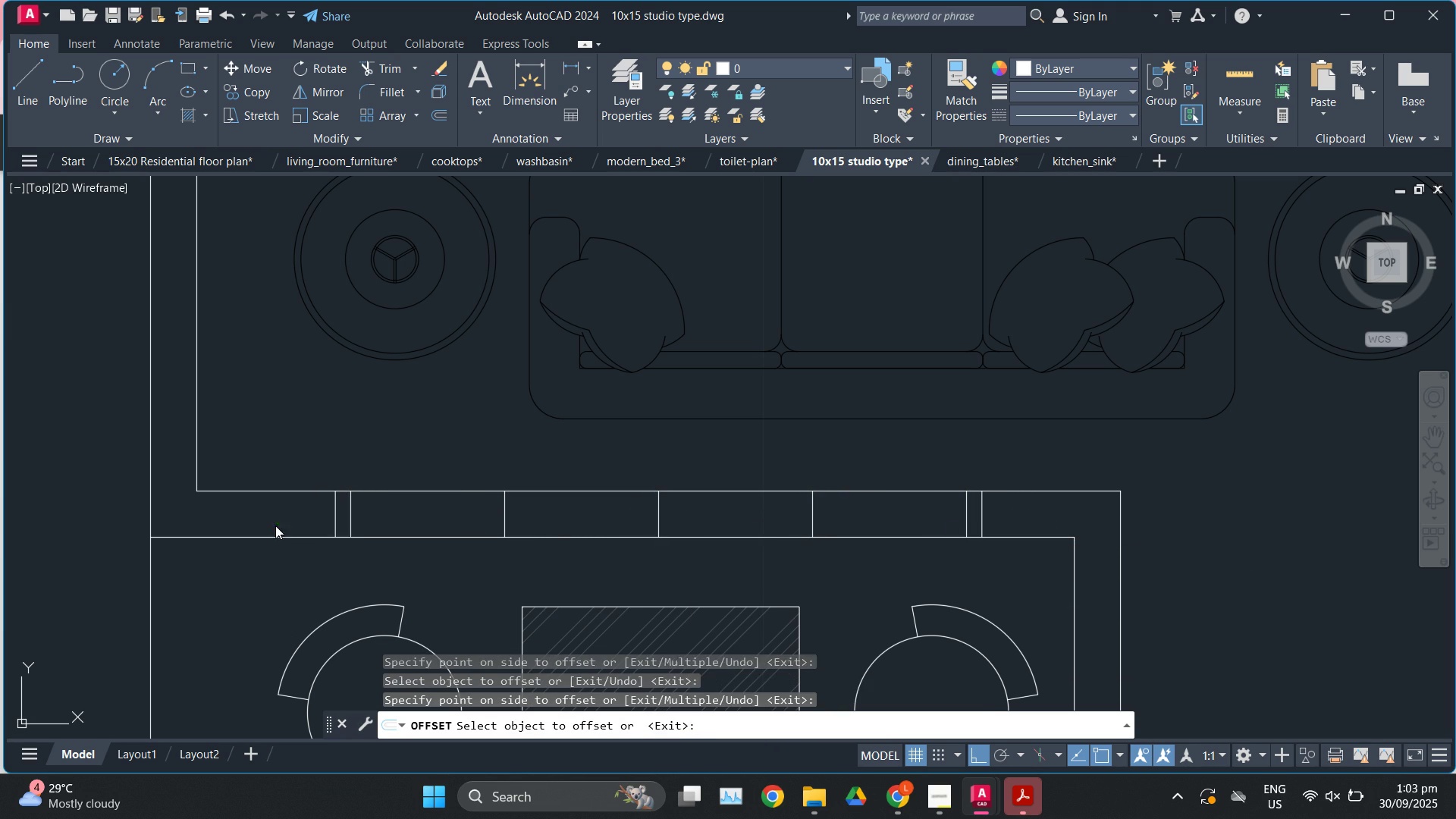 
key(Escape)
 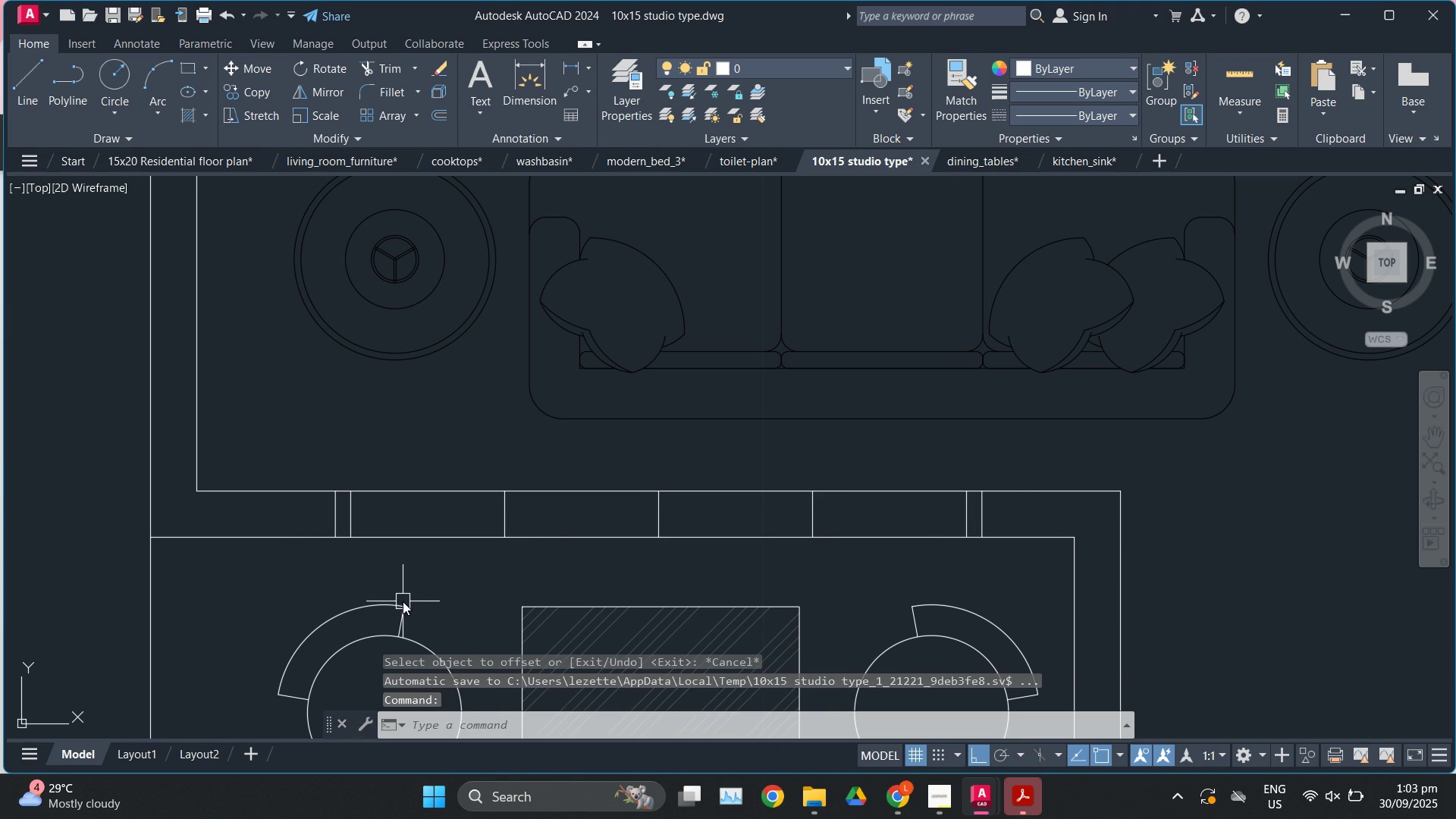 
key(L)
 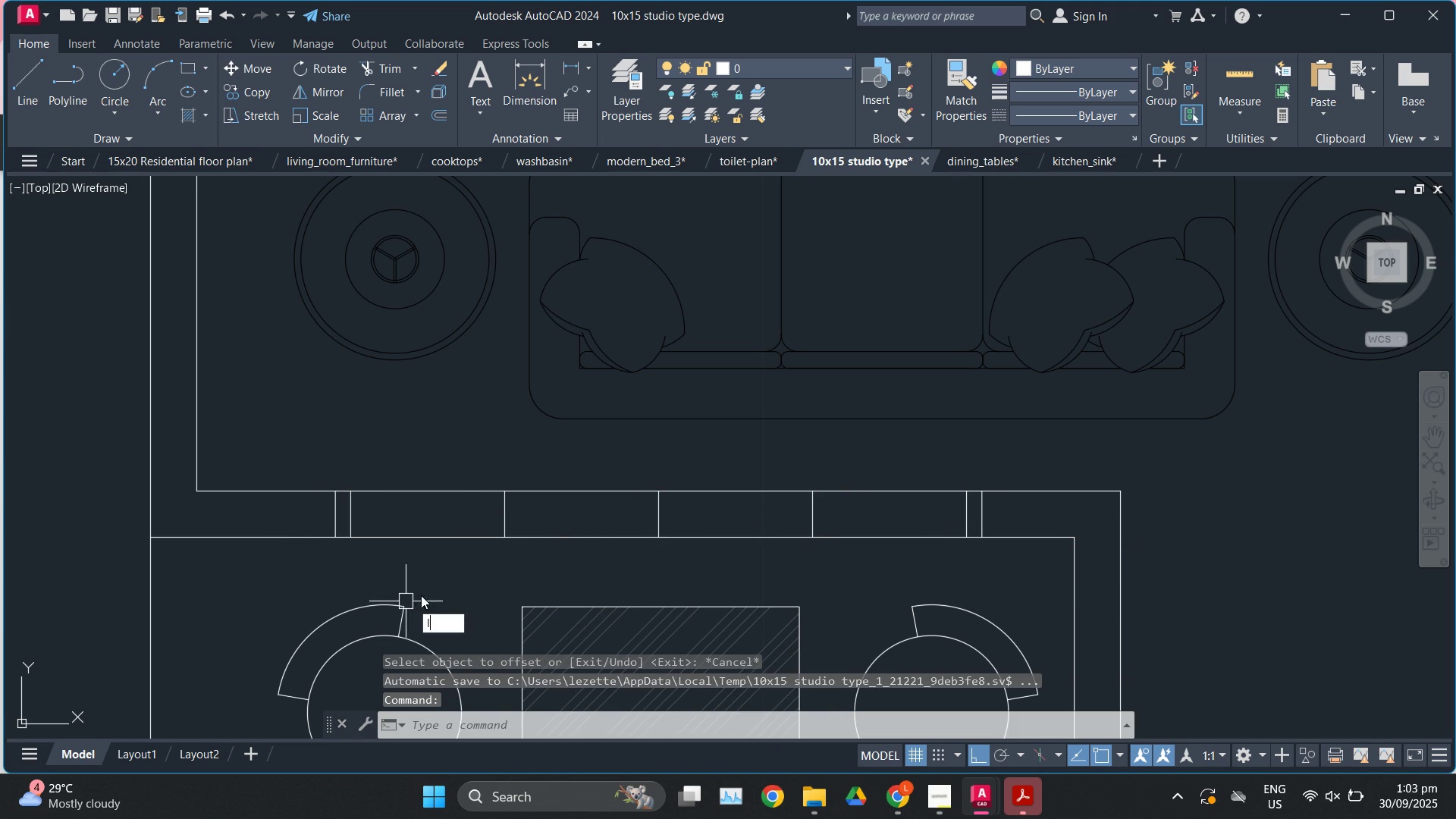 
key(Enter)
 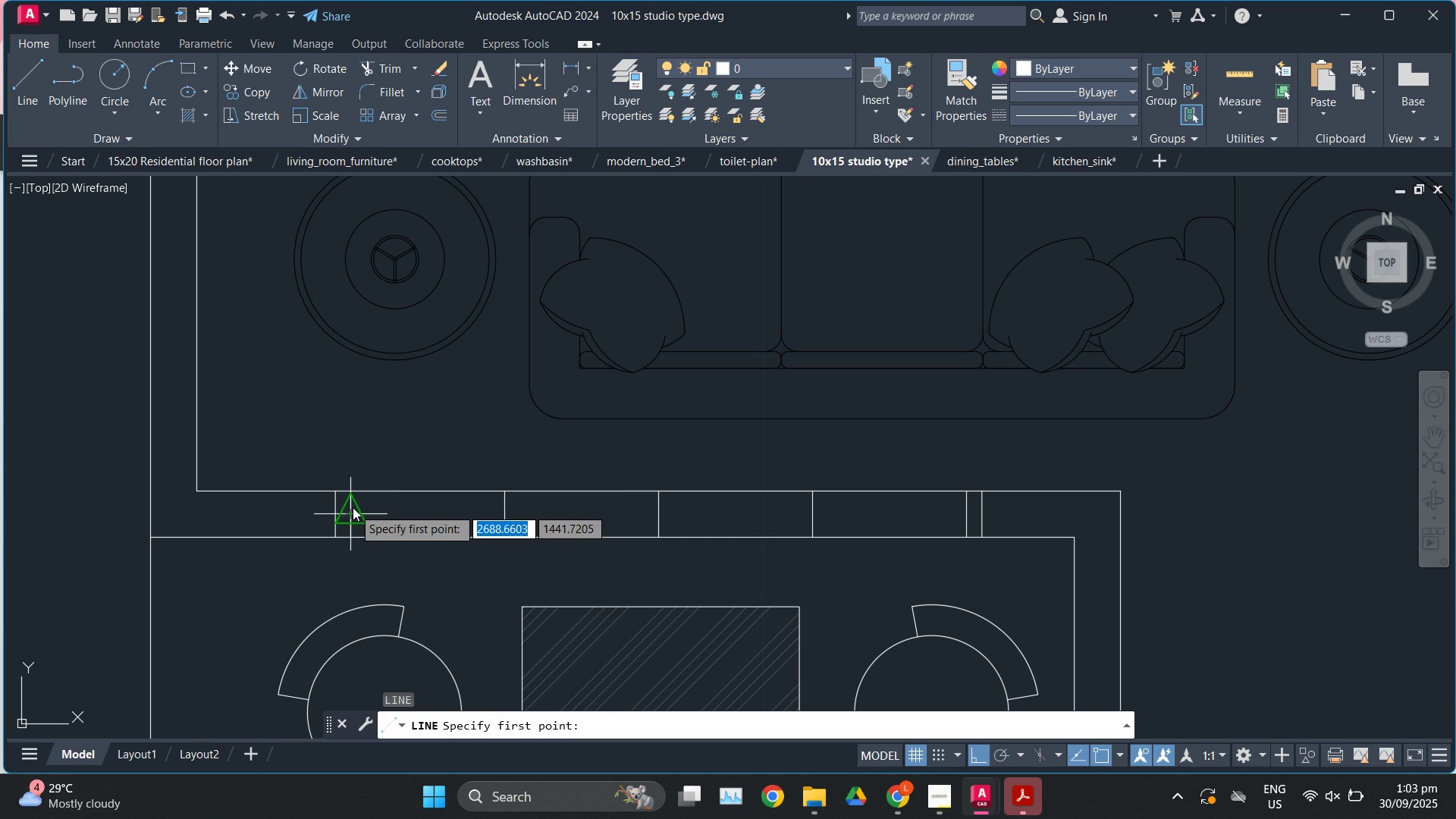 
left_click([353, 507])
 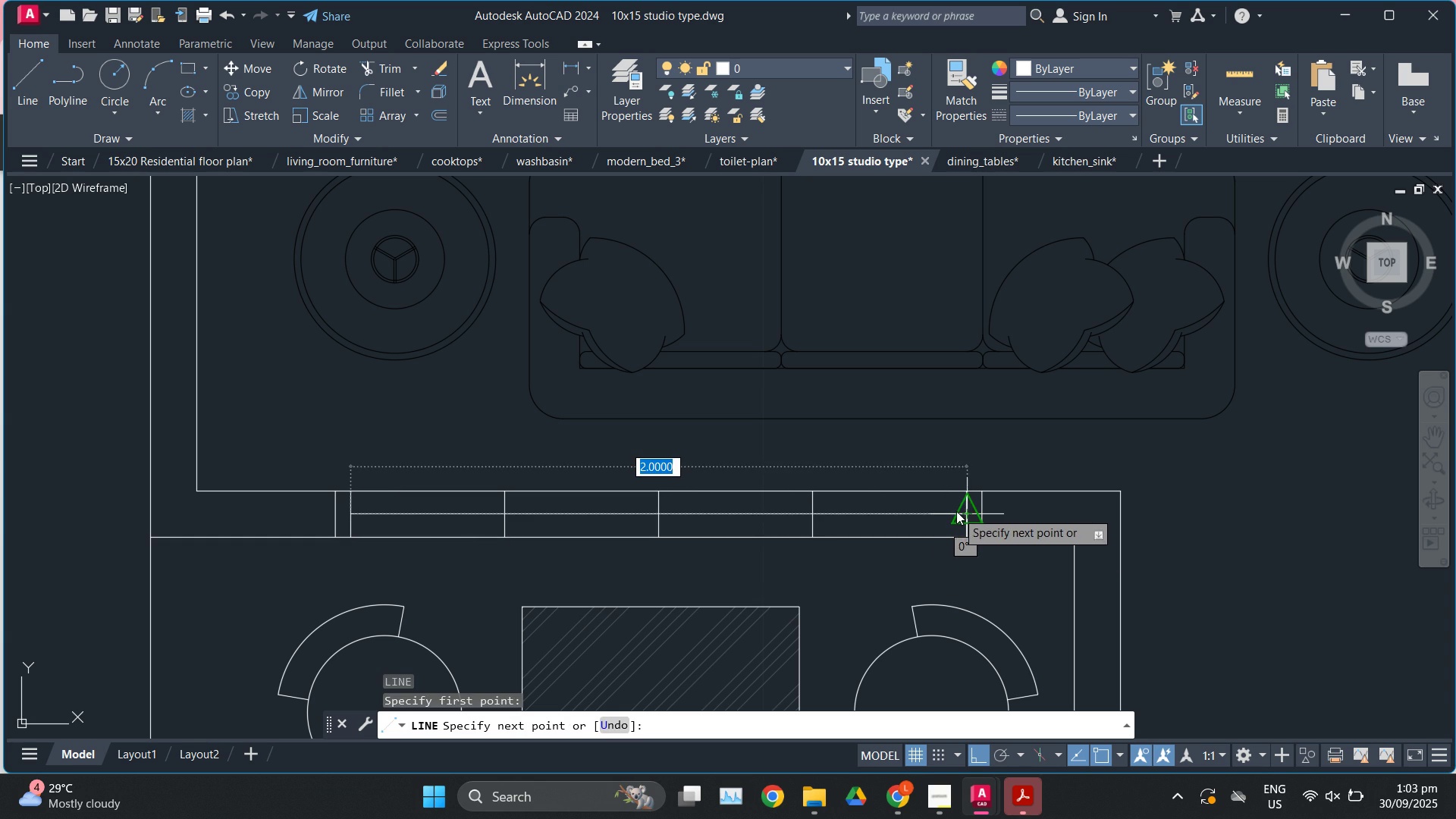 
key(Escape)
 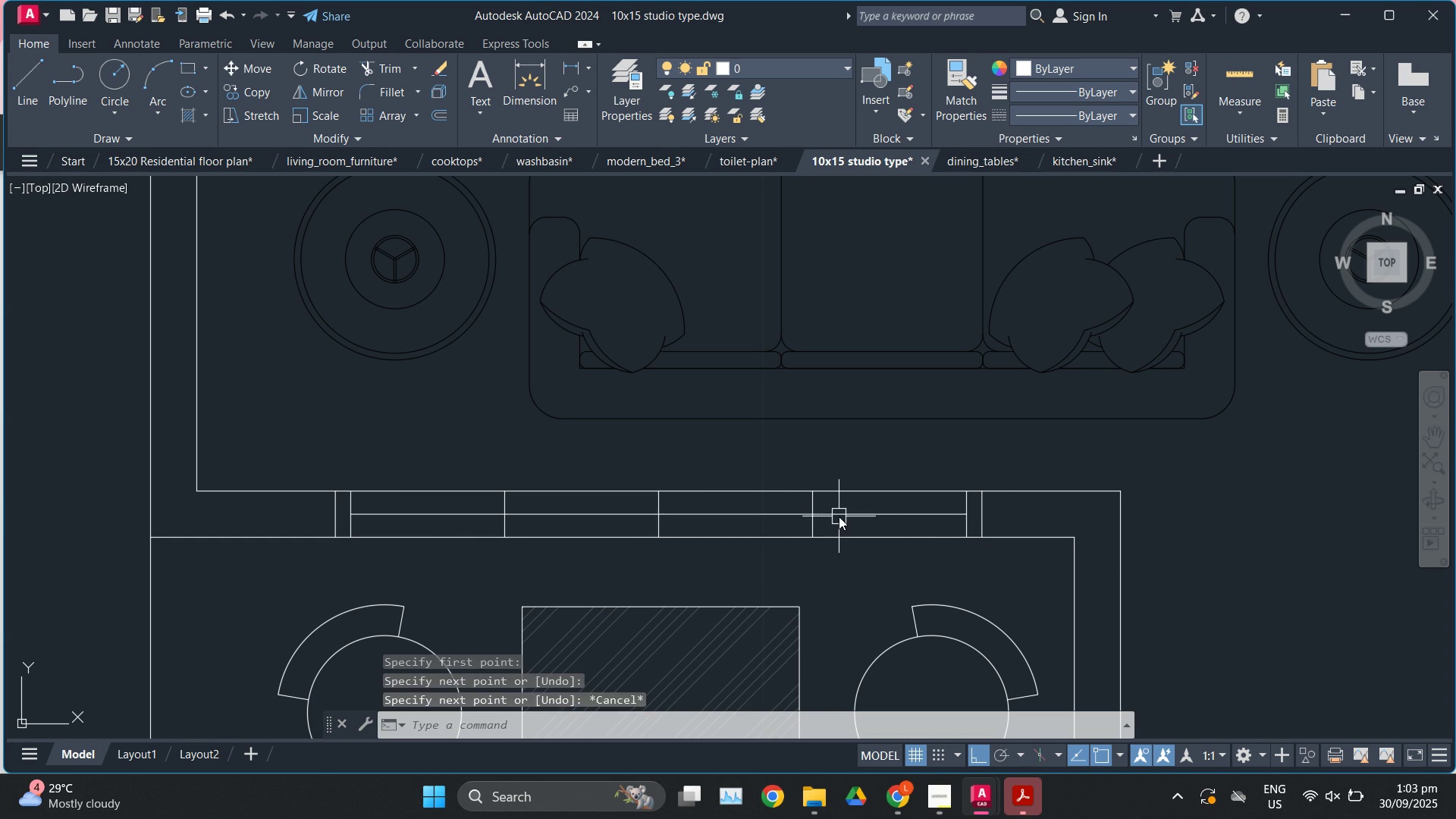 
left_click([839, 516])
 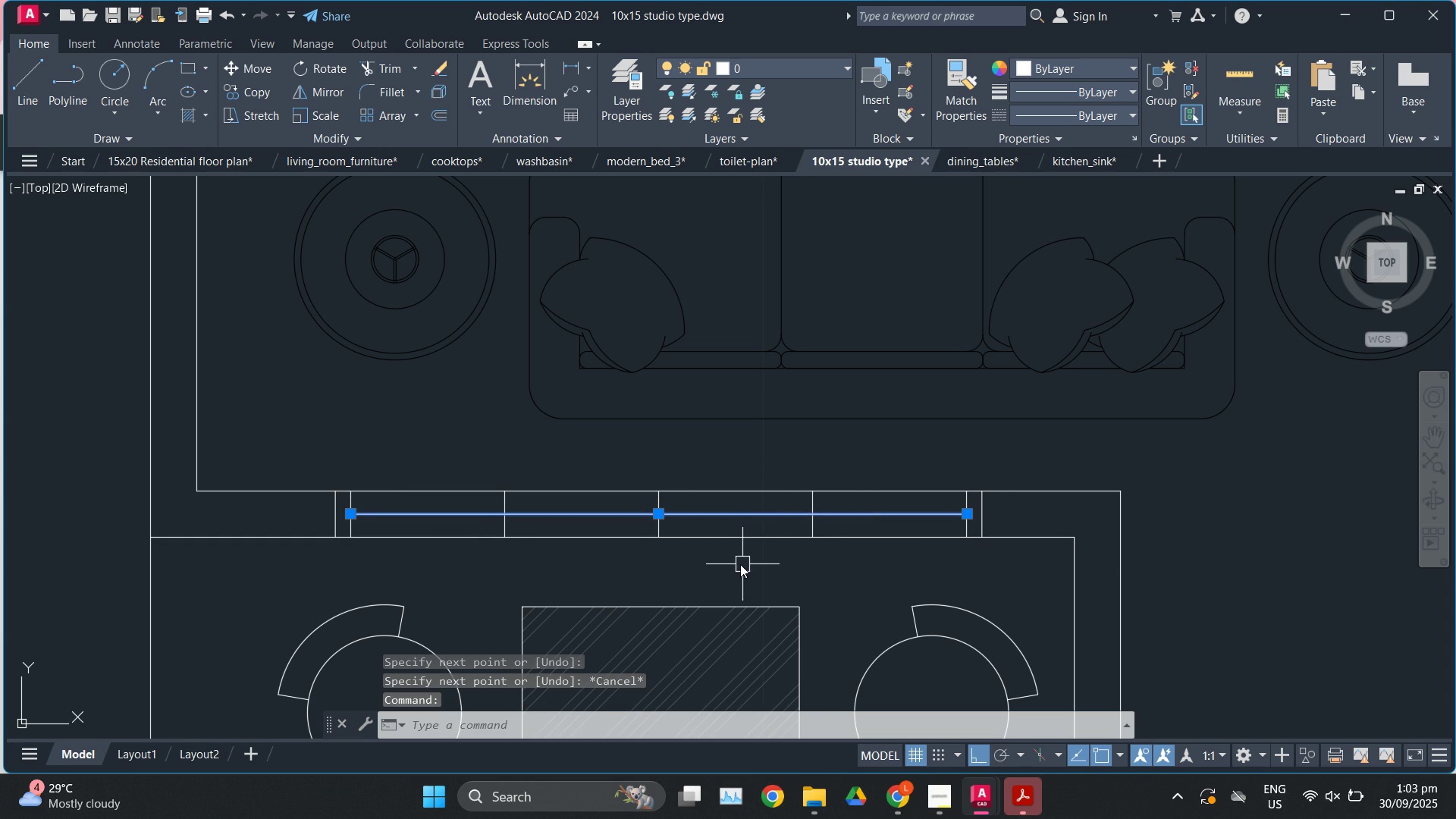 
key(O)
 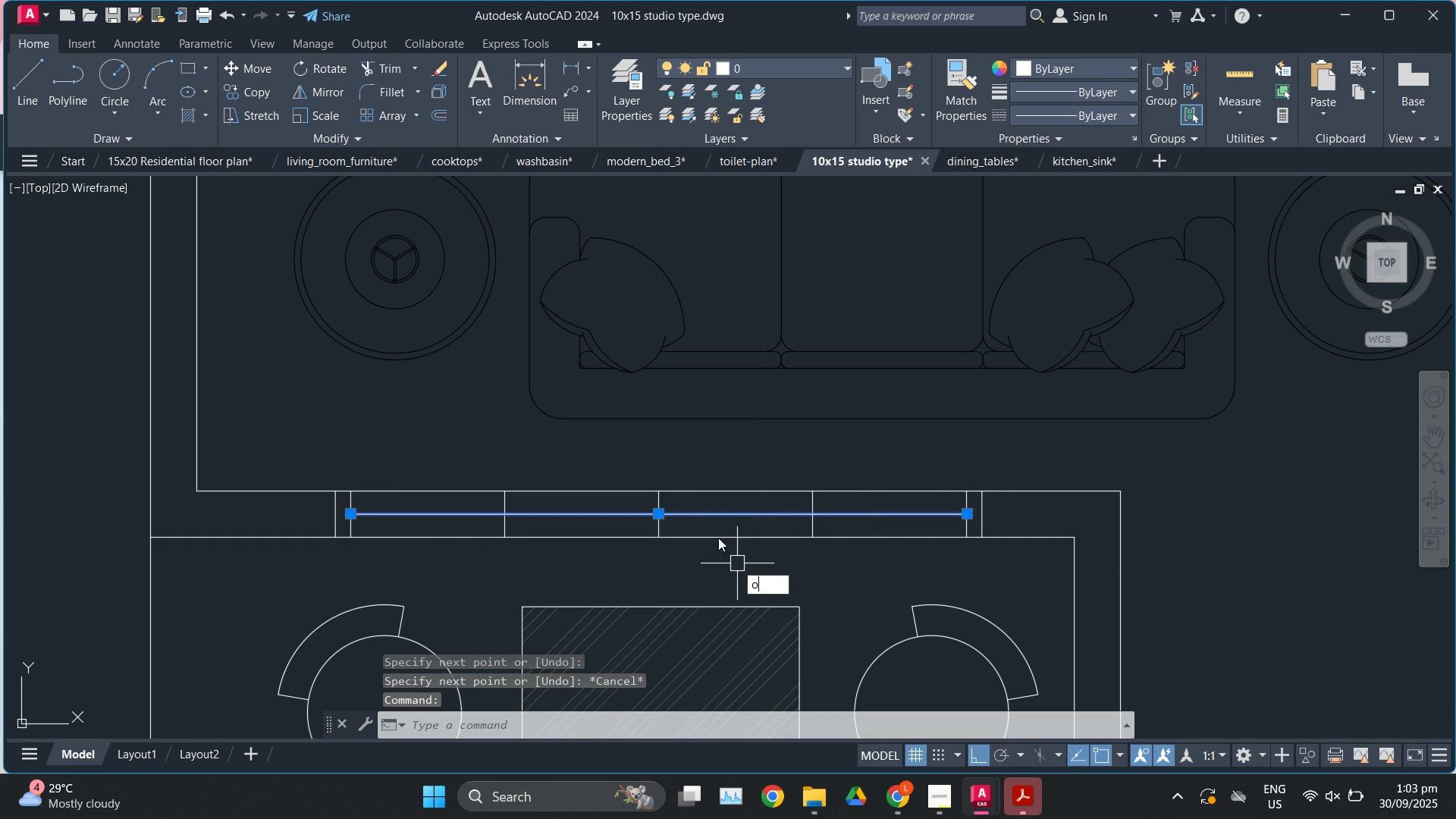 
key(Enter)
 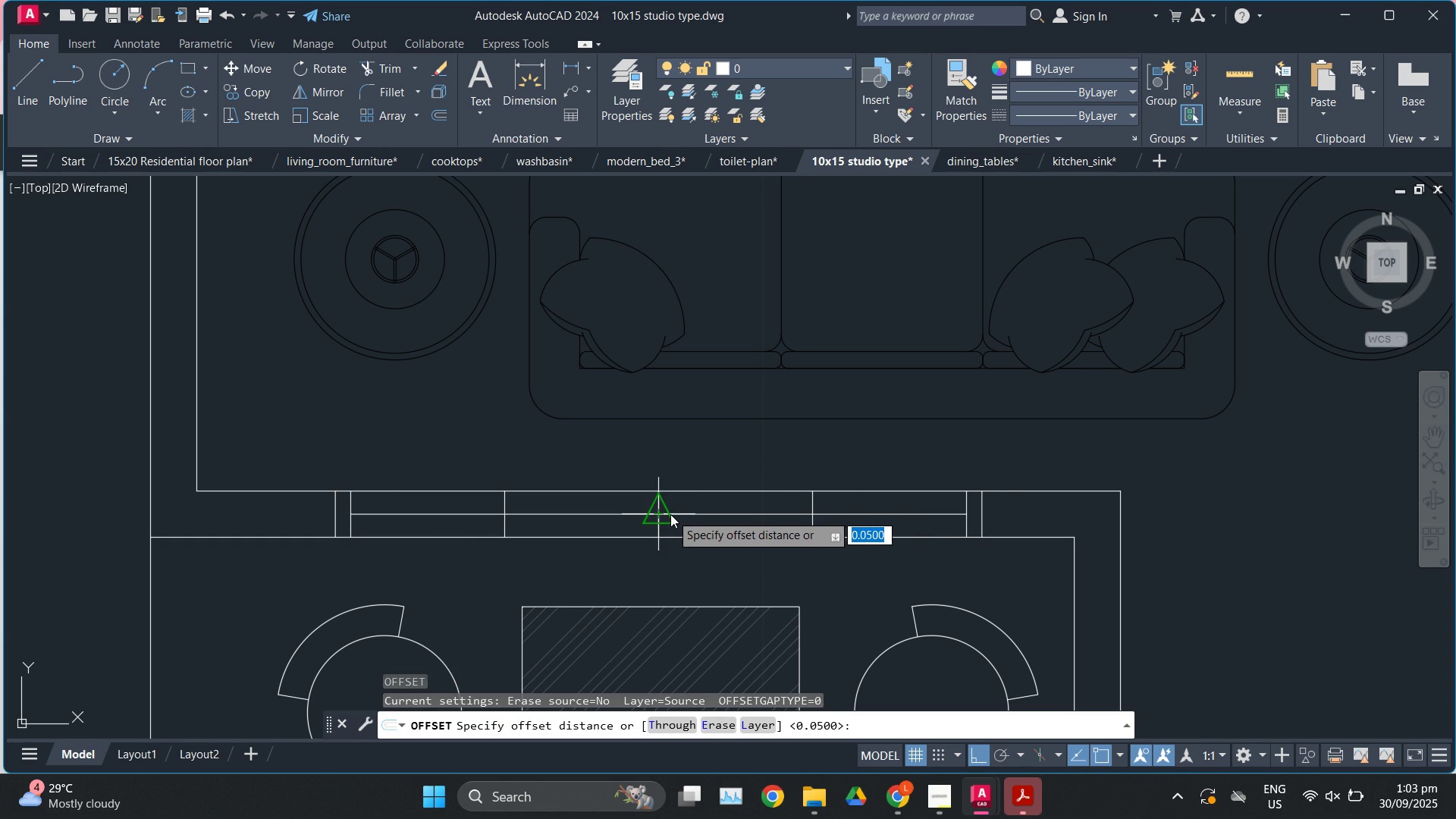 
left_click([670, 514])
 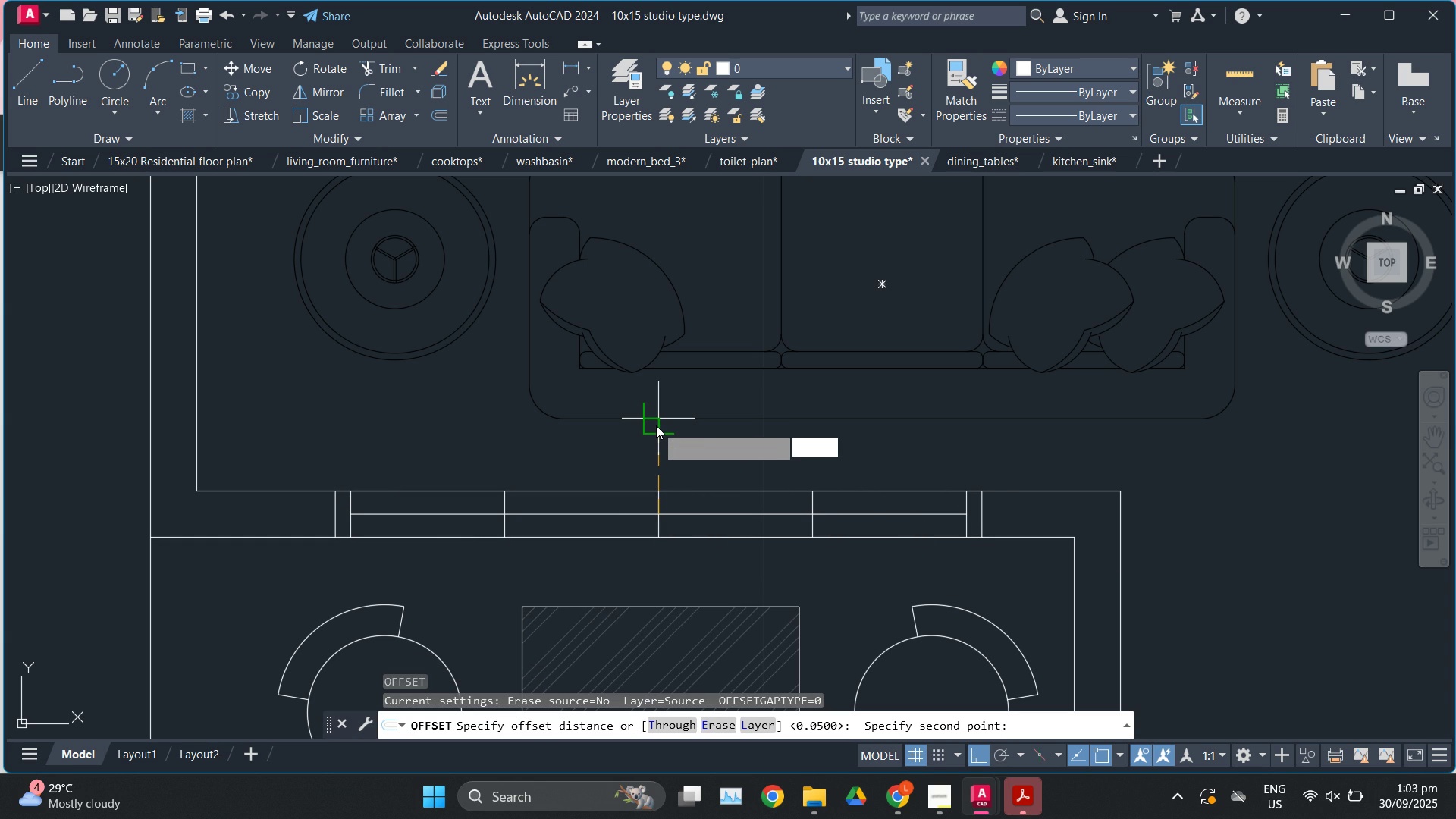 
key(Numpad0)
 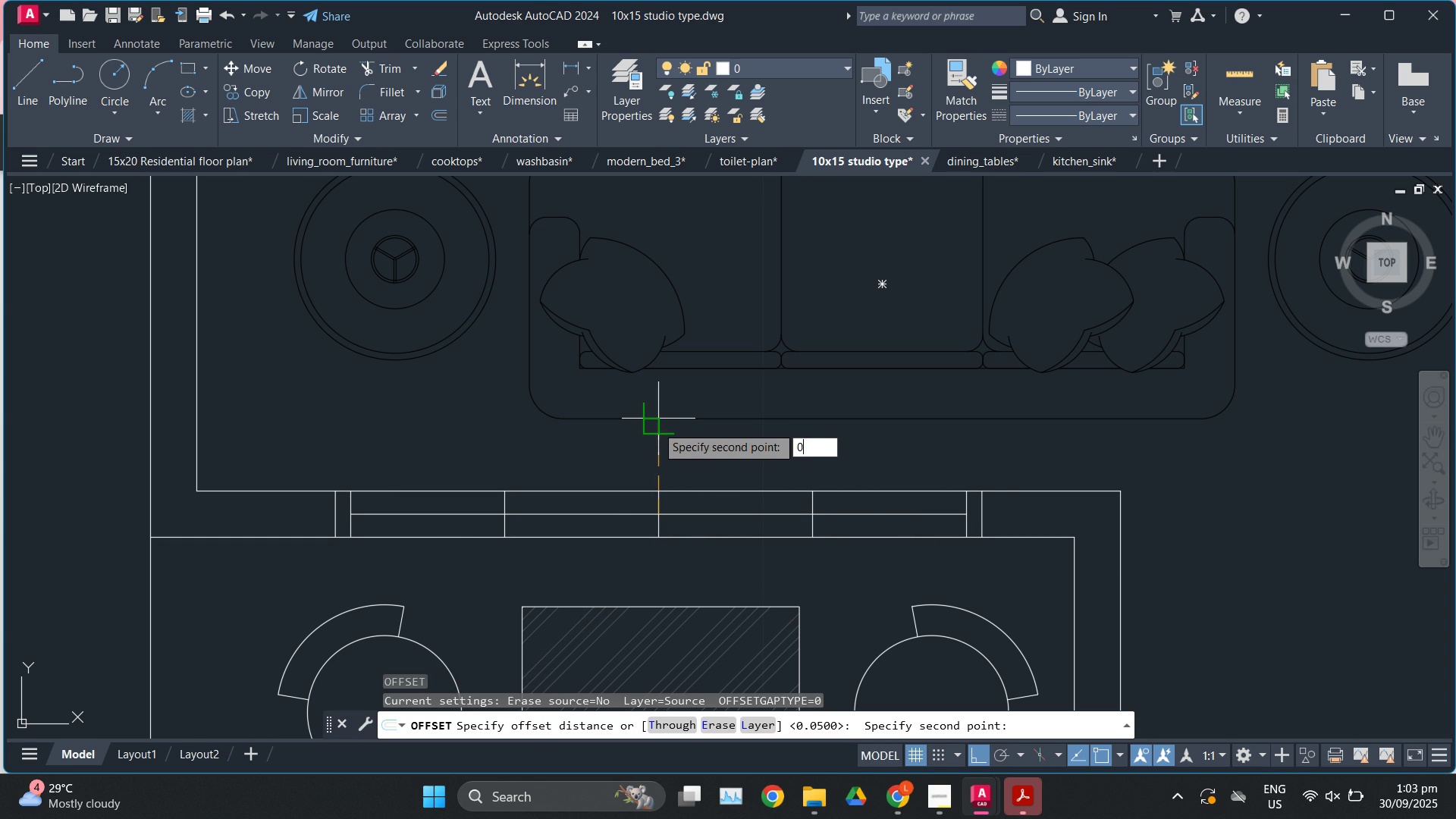 
key(NumpadDecimal)
 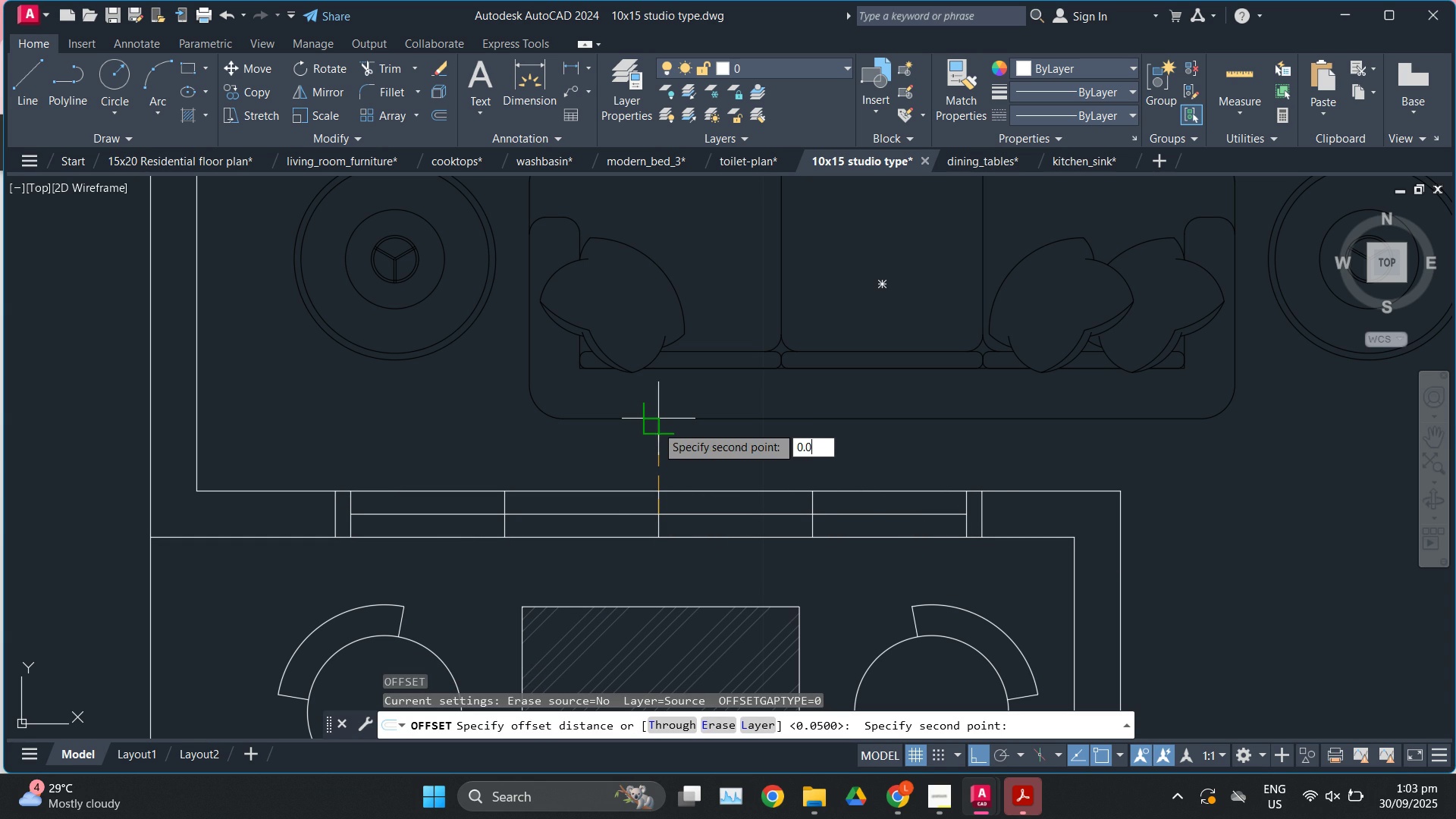 
key(Numpad0)
 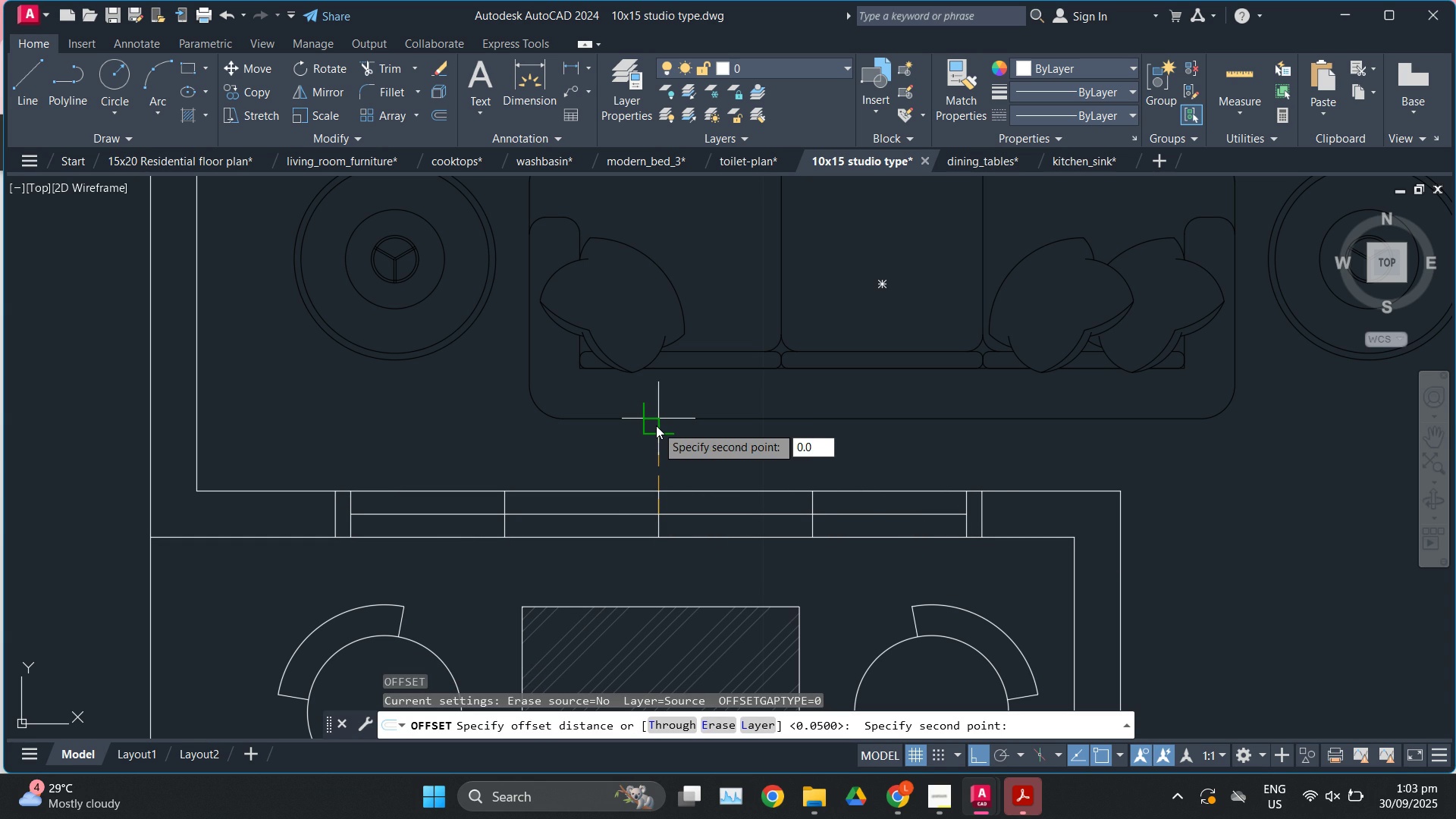 
key(Numpad3)
 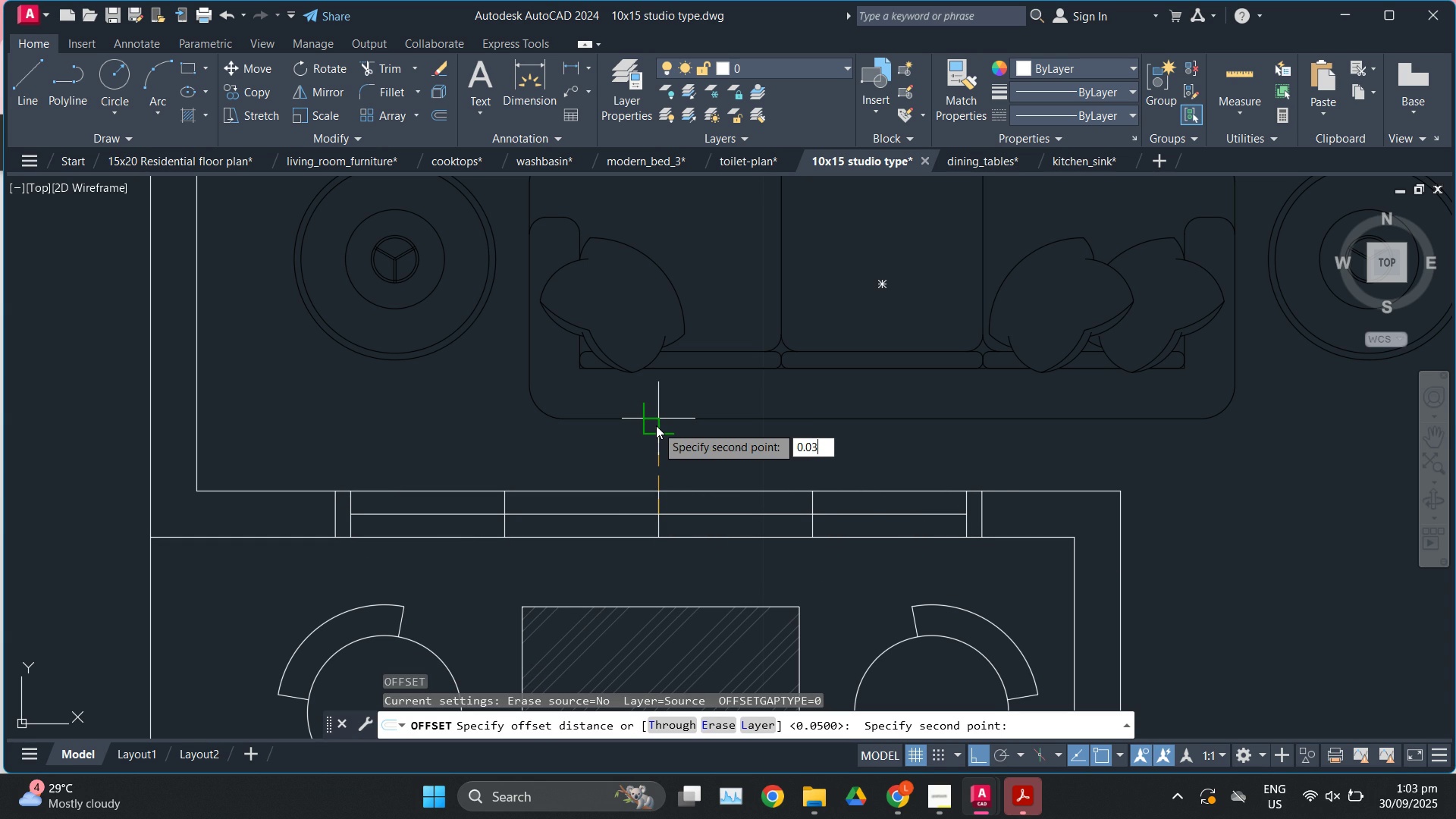 
key(Enter)
 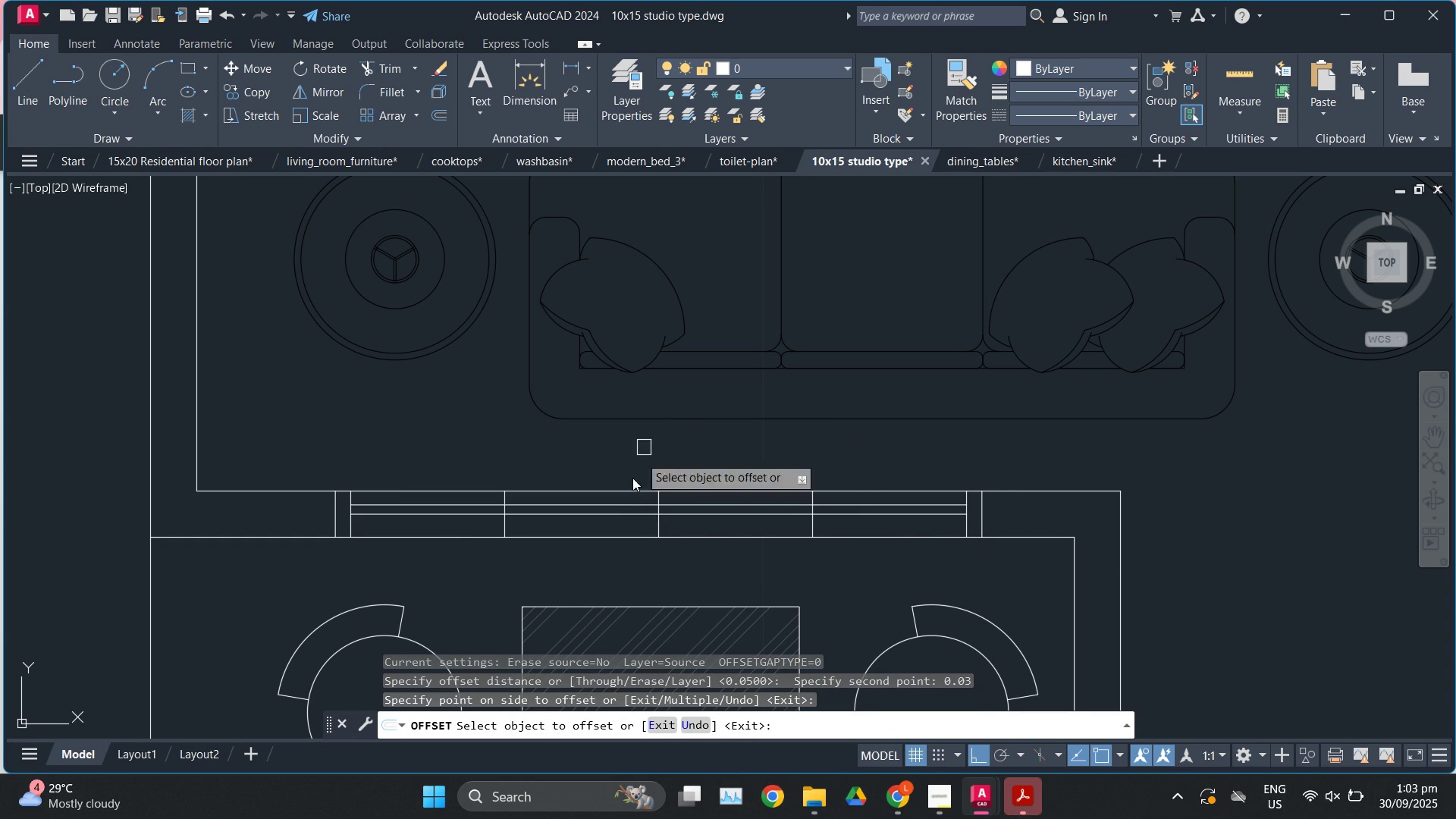 
scroll: coordinate [588, 543], scroll_direction: up, amount: 1.0
 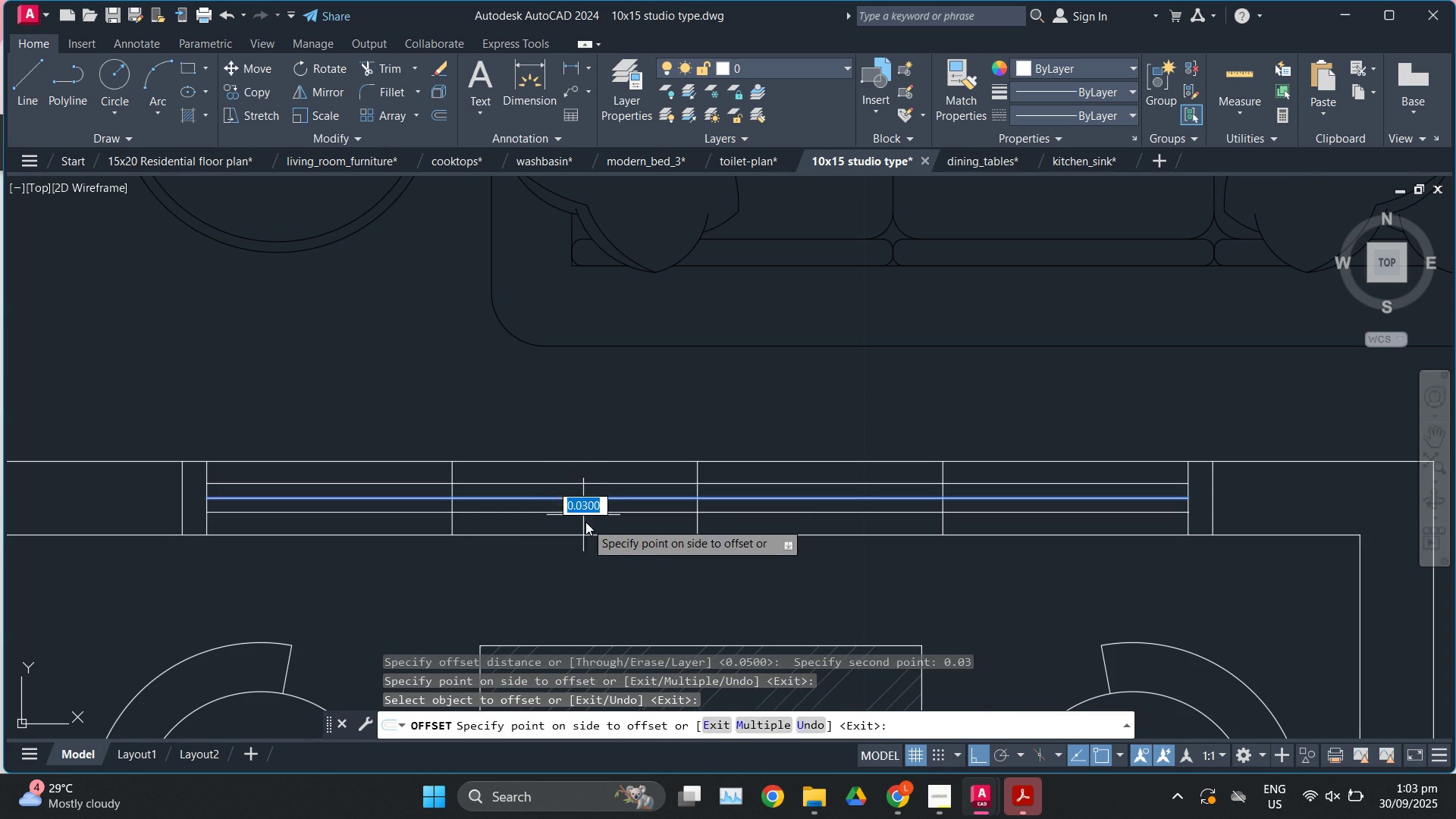 
key(Escape)